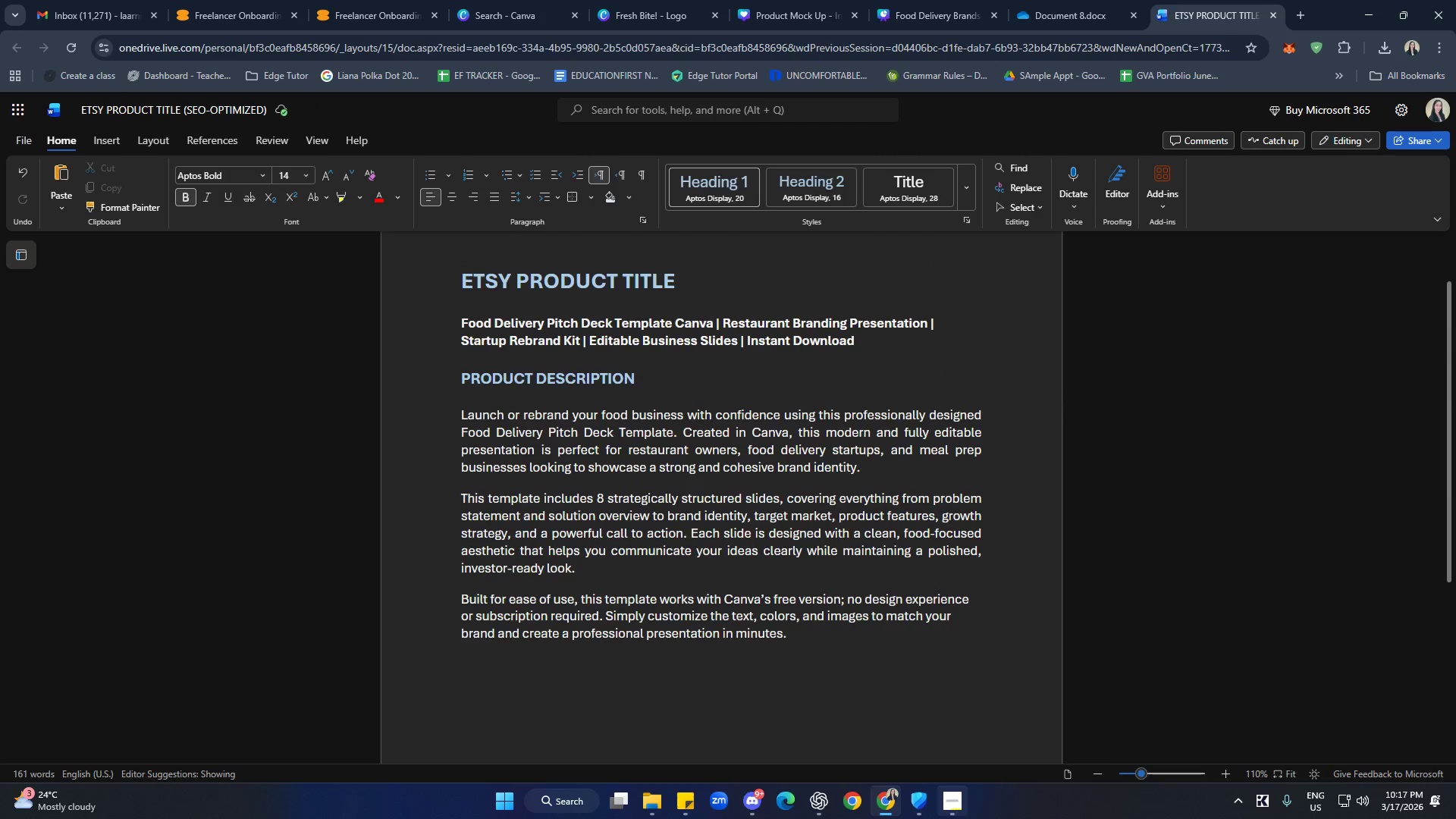 
left_click([977, 737])